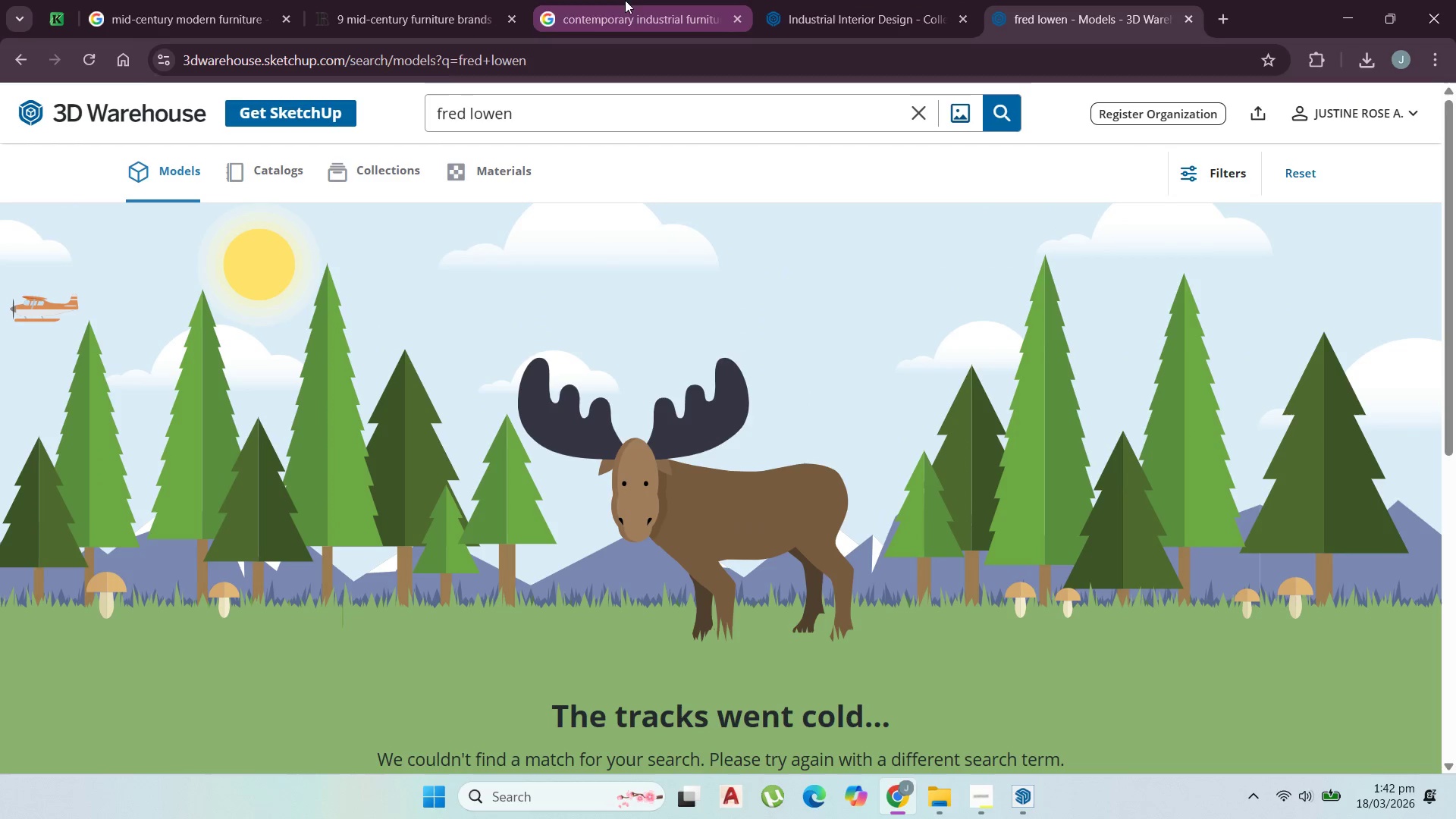 
left_click([441, 0])
 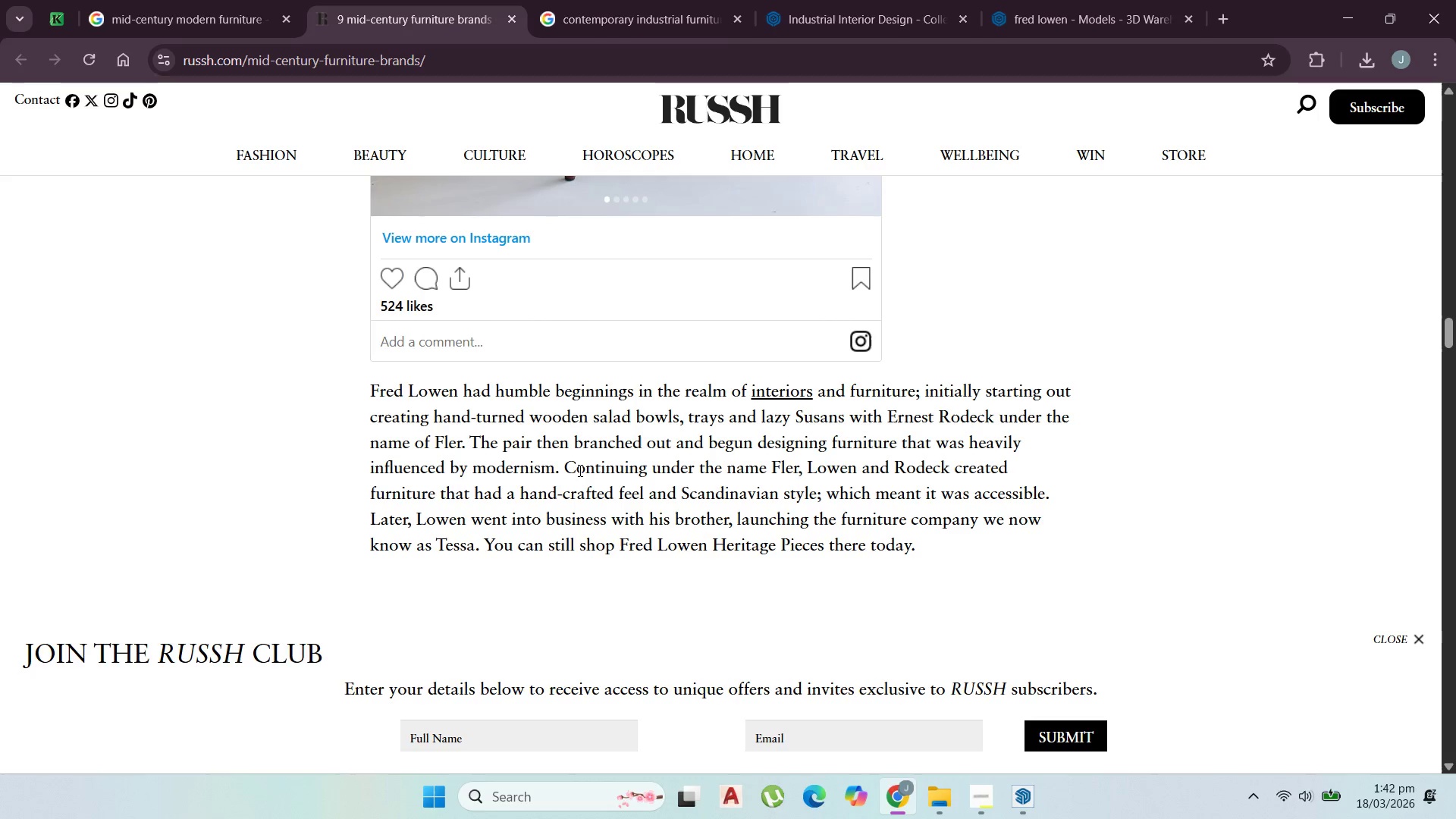 
scroll: coordinate [432, 383], scroll_direction: down, amount: 24.0
 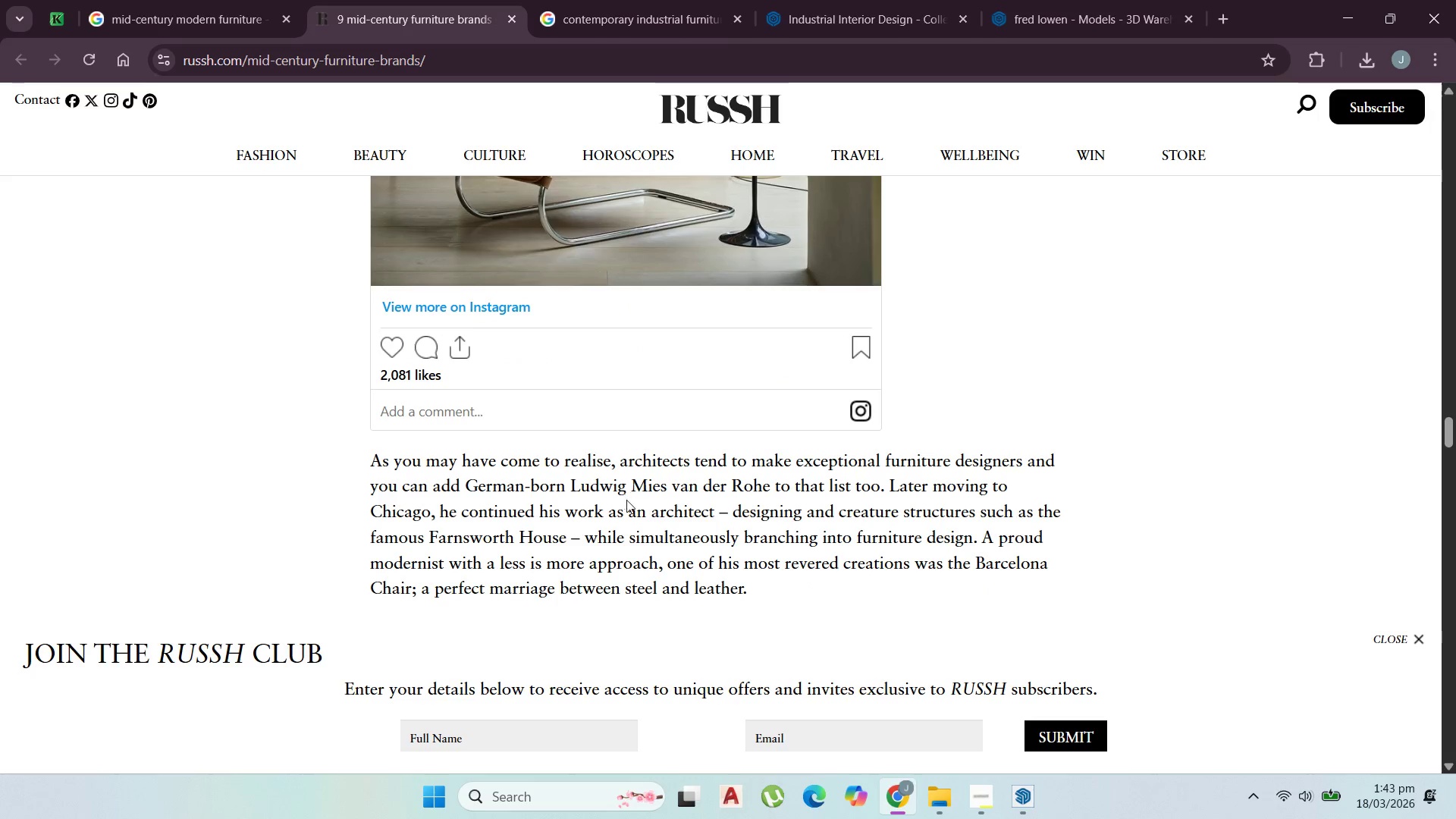 
wait(7.32)
 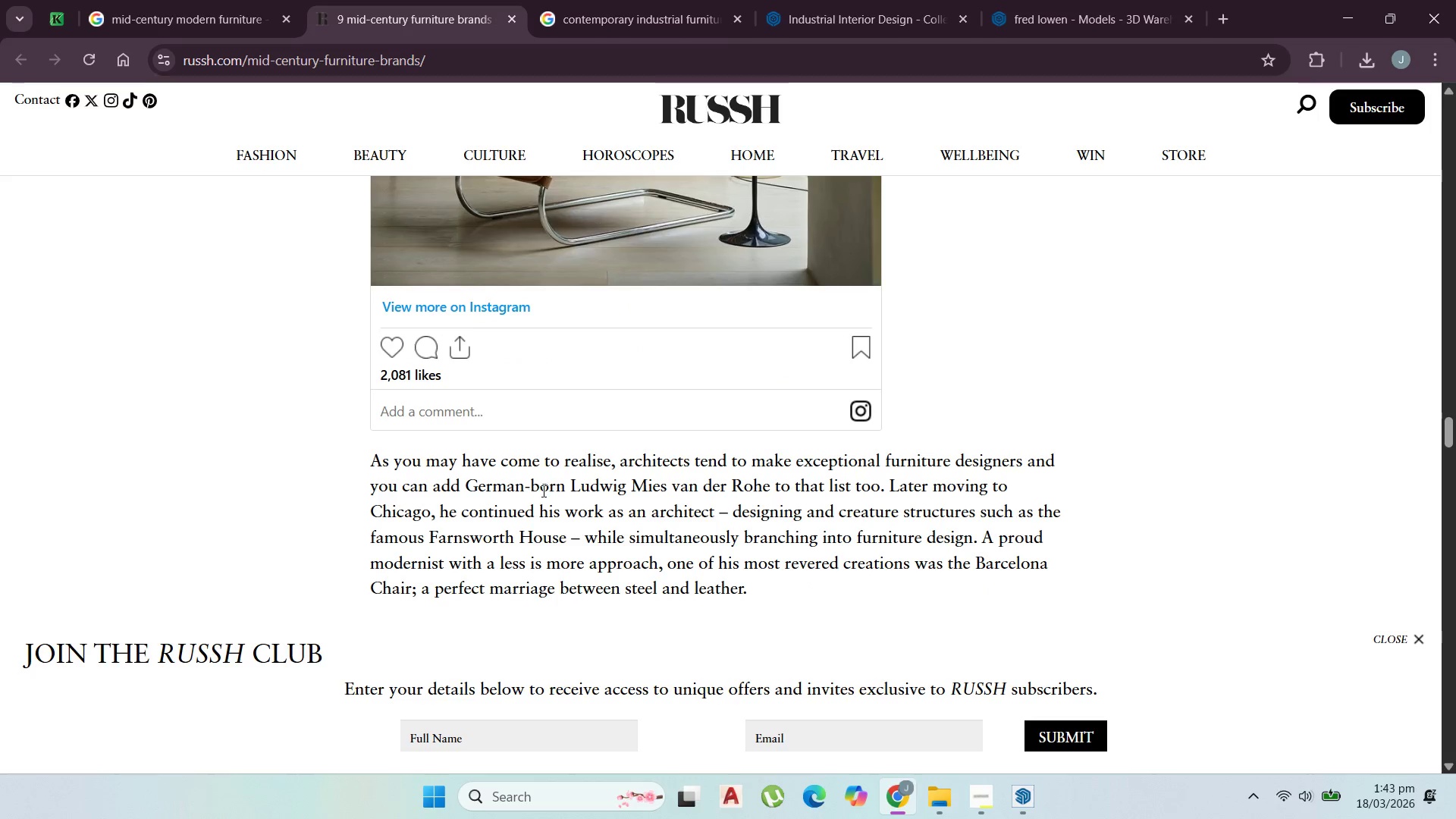 
left_click_drag(start_coordinate=[568, 482], to_coordinate=[768, 488])
 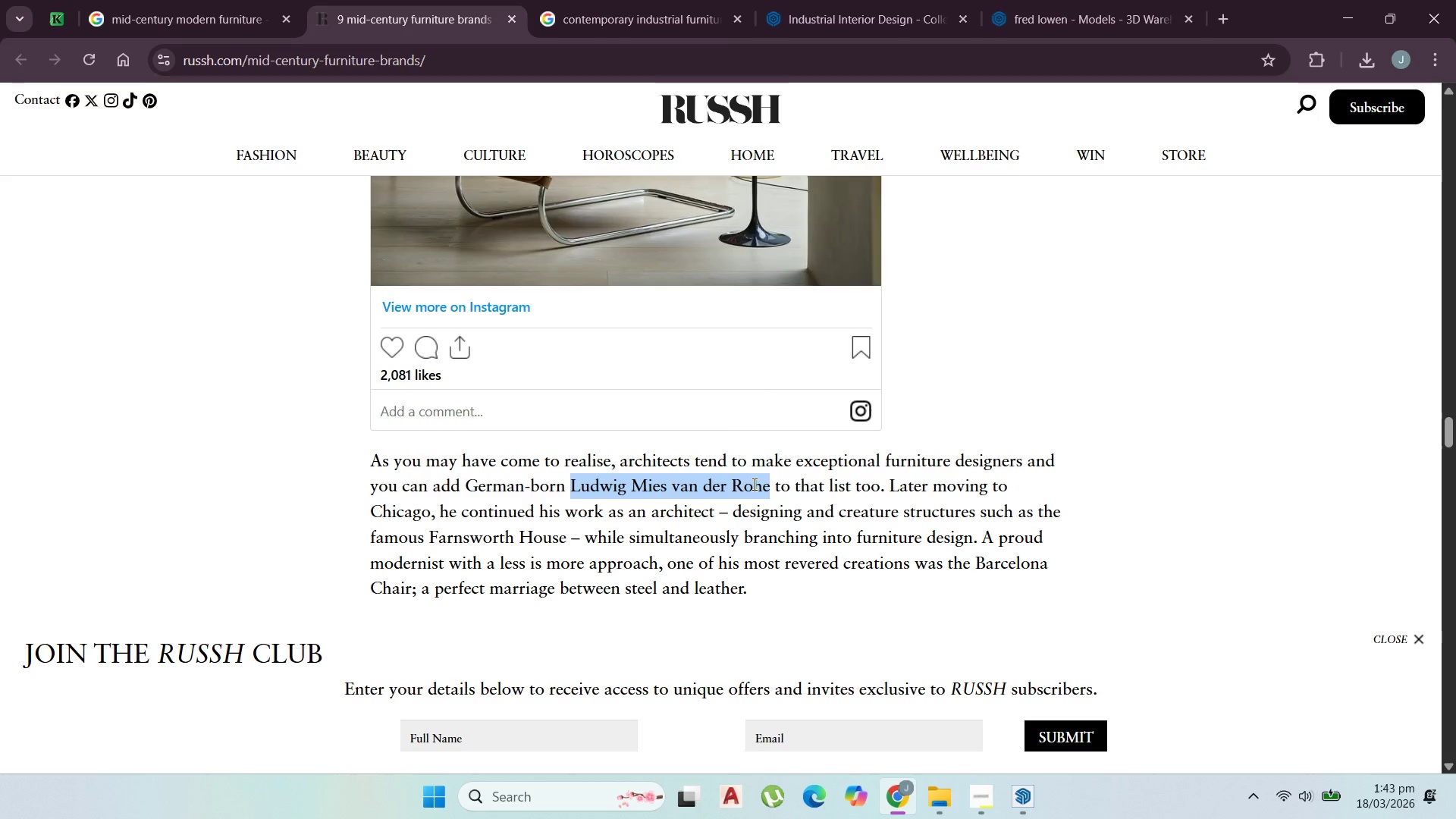 
right_click([753, 484])
 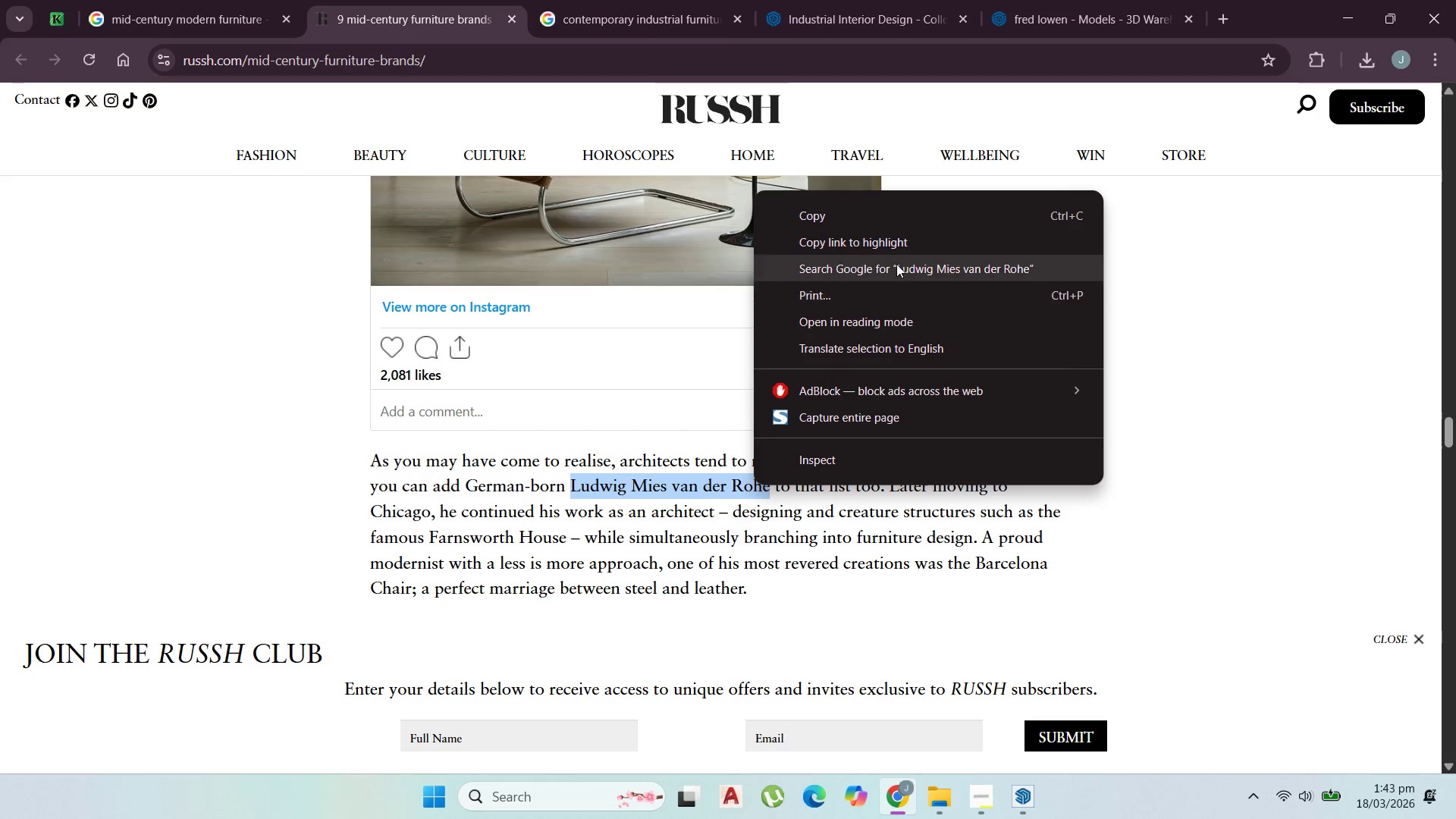 
left_click([896, 263])
 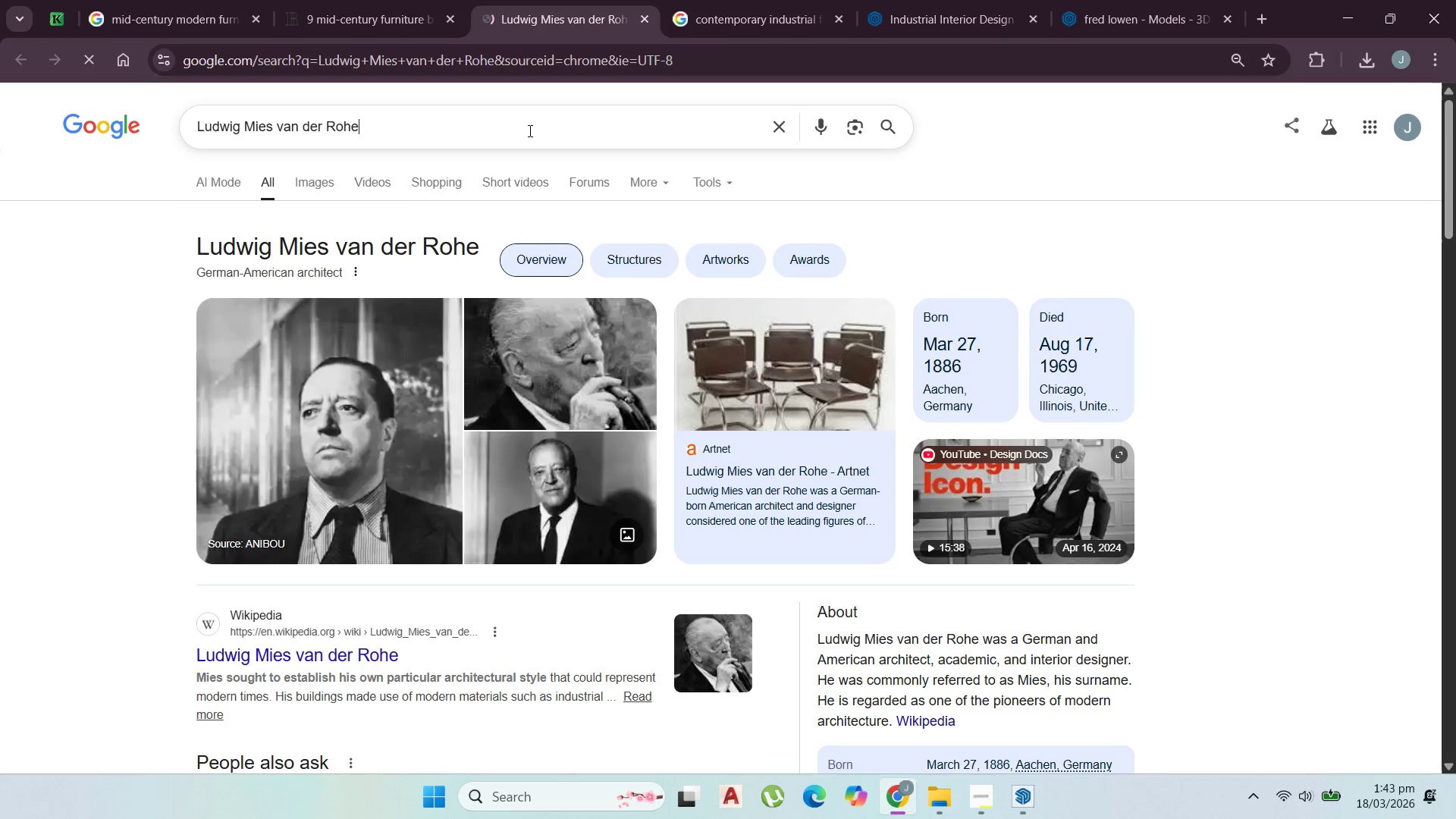 
key(Space)
 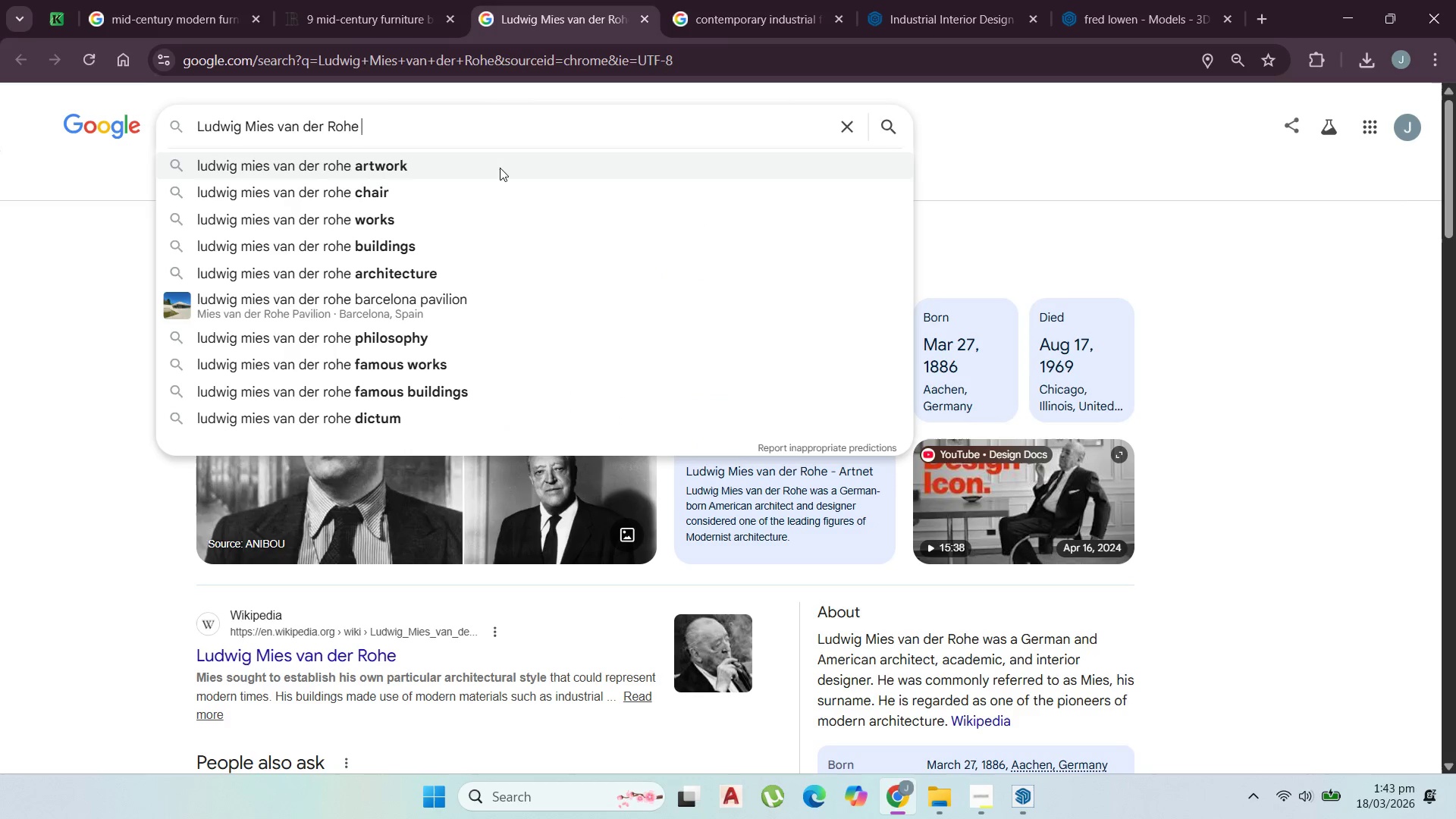 
left_click([500, 183])
 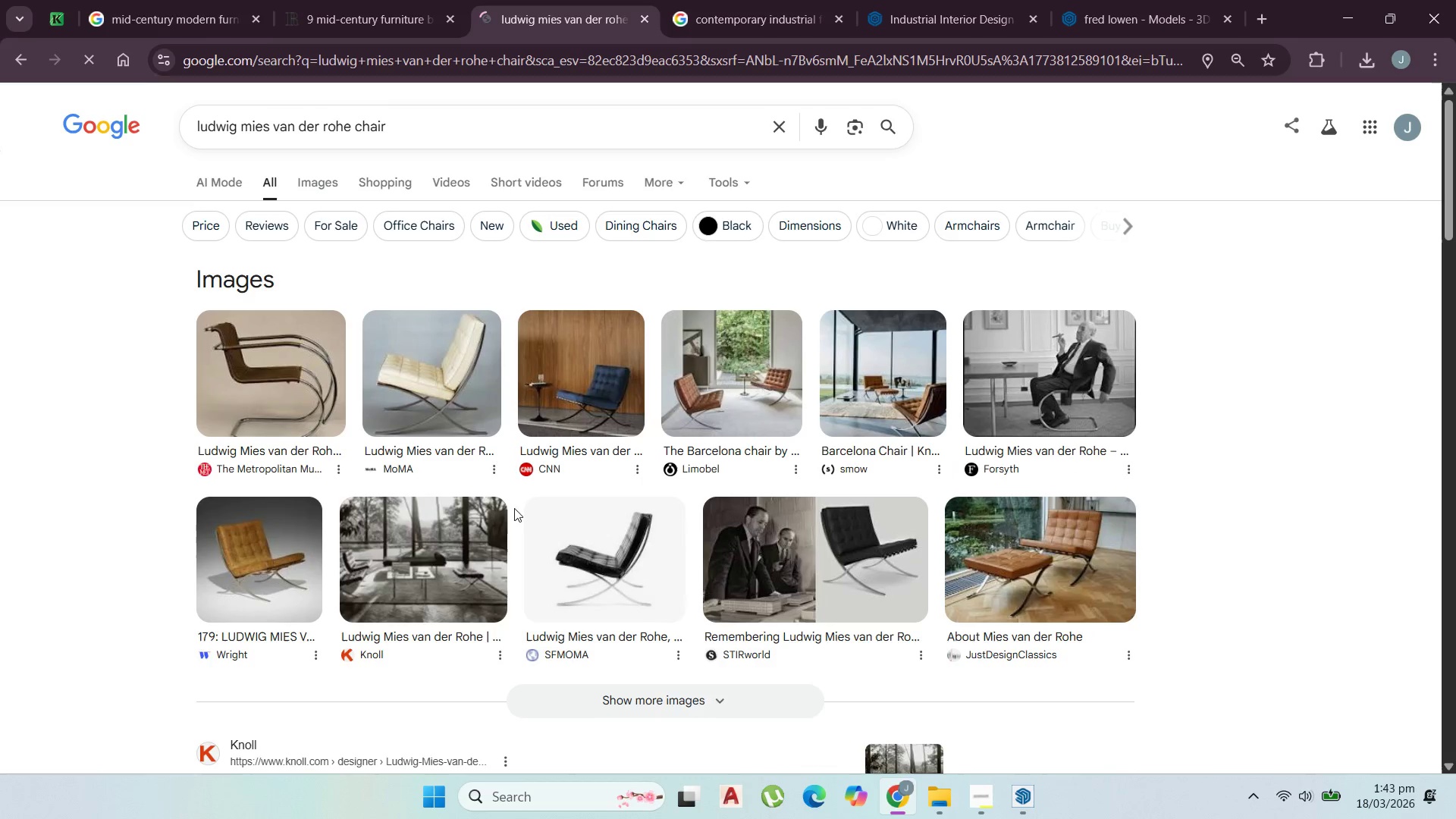 
scroll: coordinate [579, 453], scroll_direction: down, amount: 4.0
 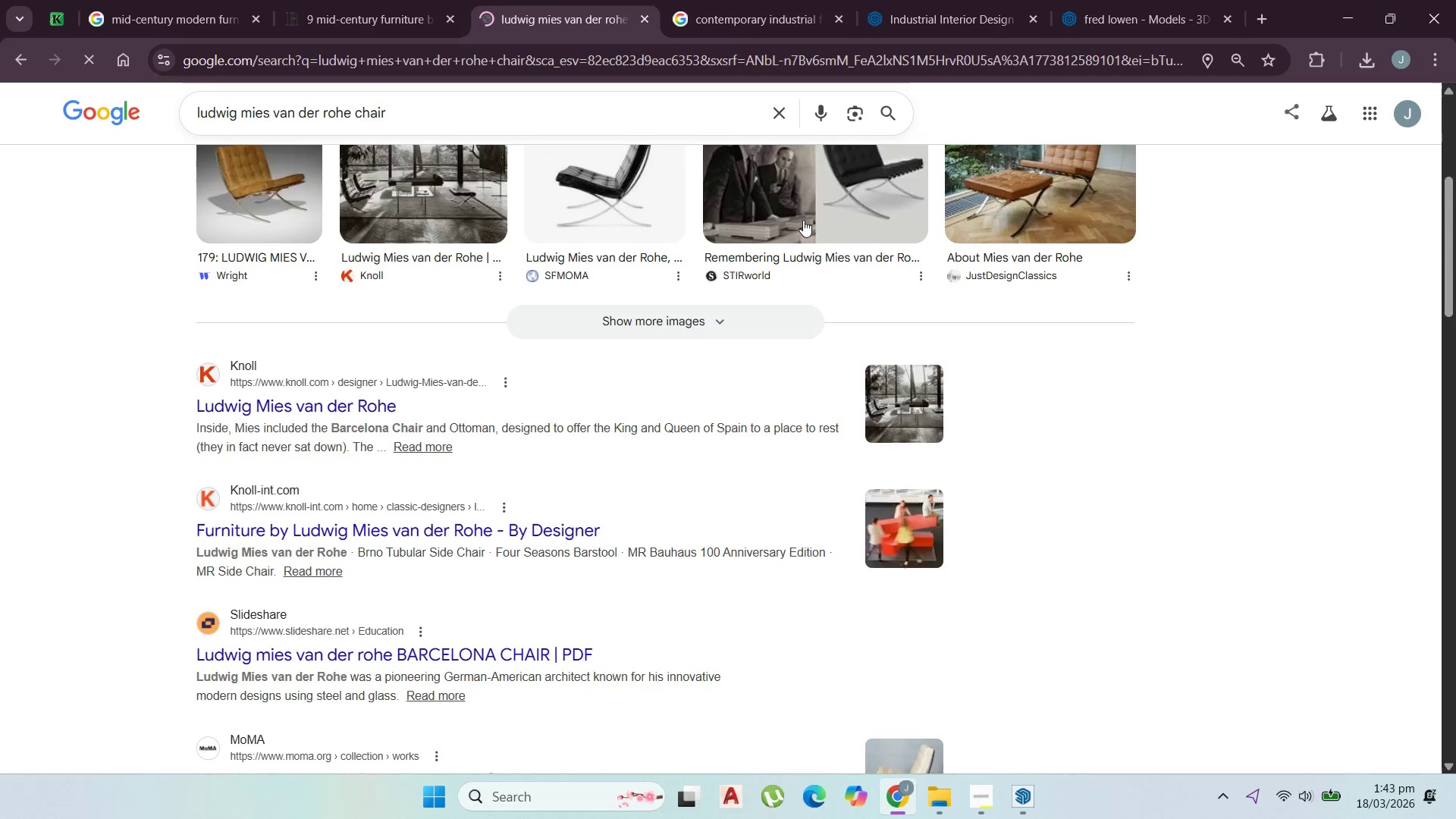 
left_click([942, 0])
 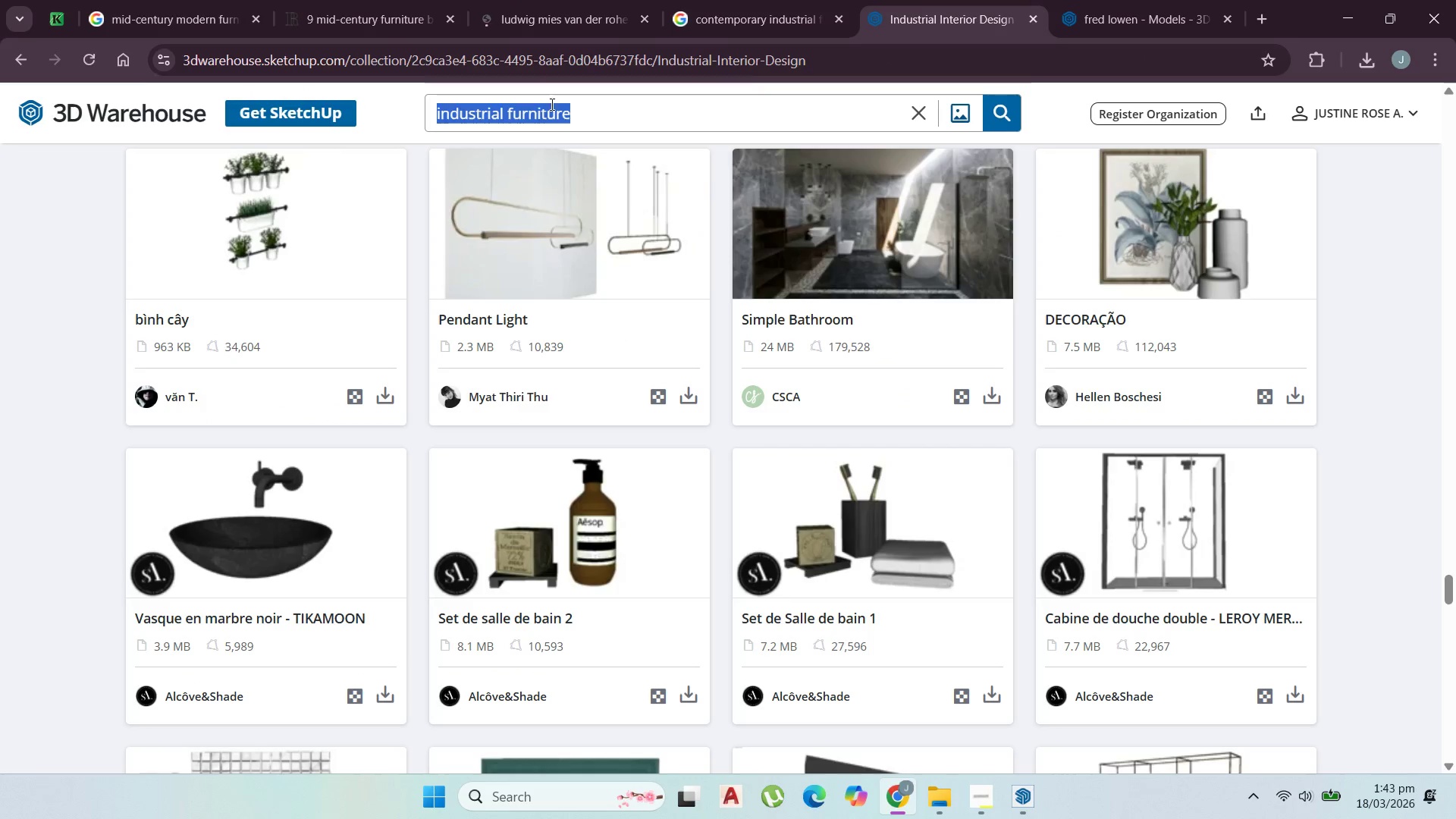 
left_click([1105, 0])
 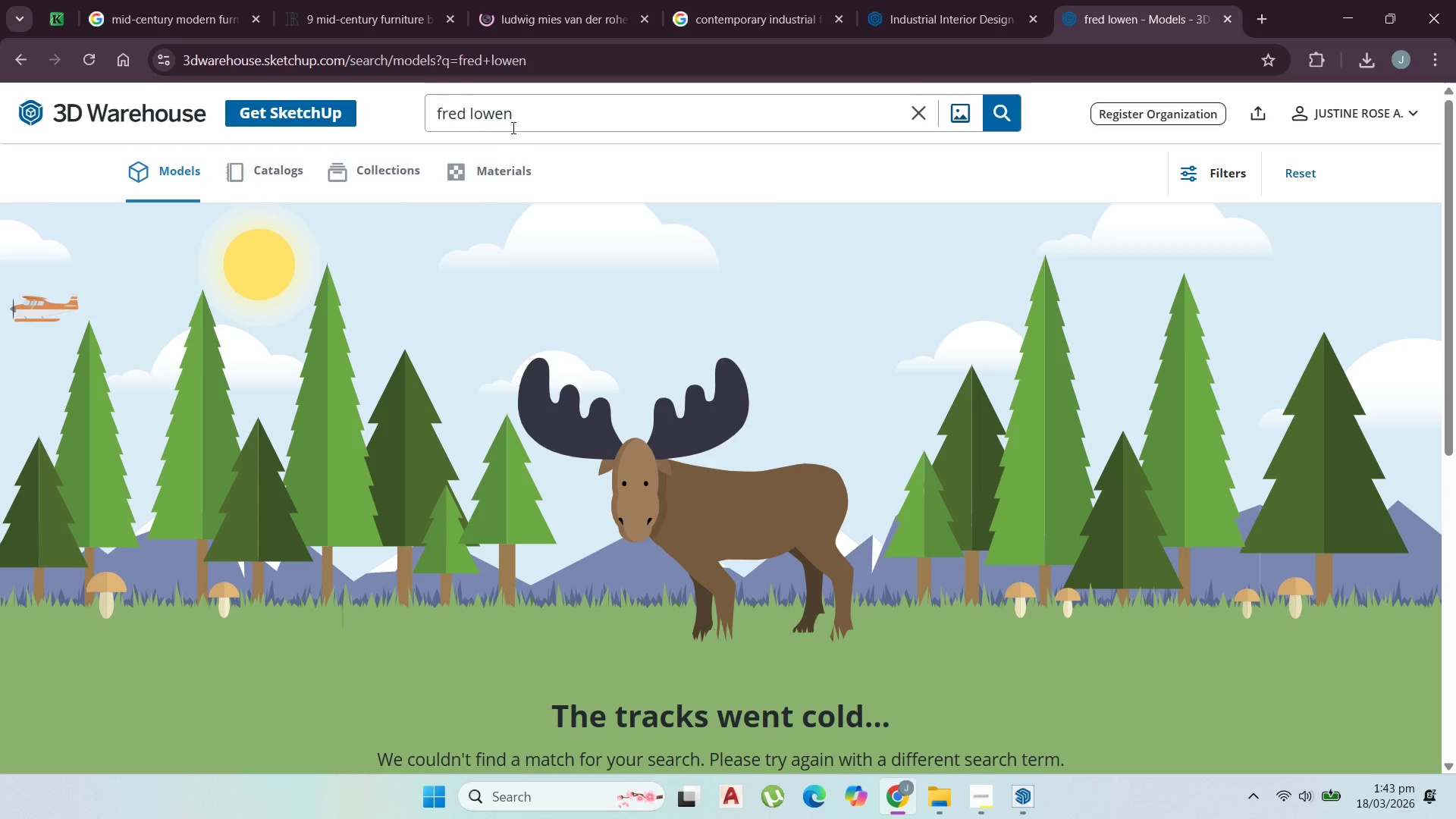 
left_click_drag(start_coordinate=[527, 121], to_coordinate=[77, 62])
 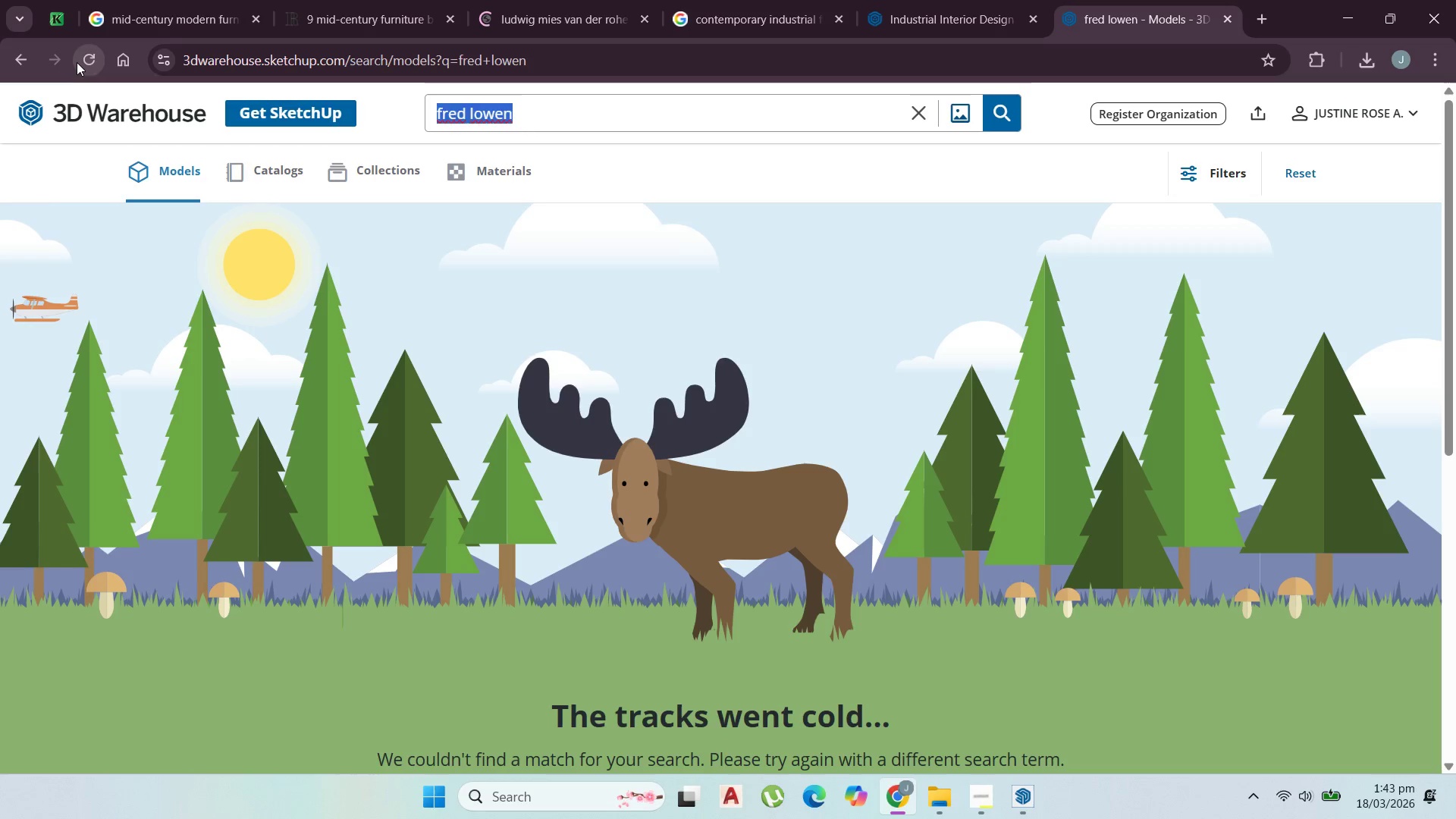 
type(barcelona chair)
 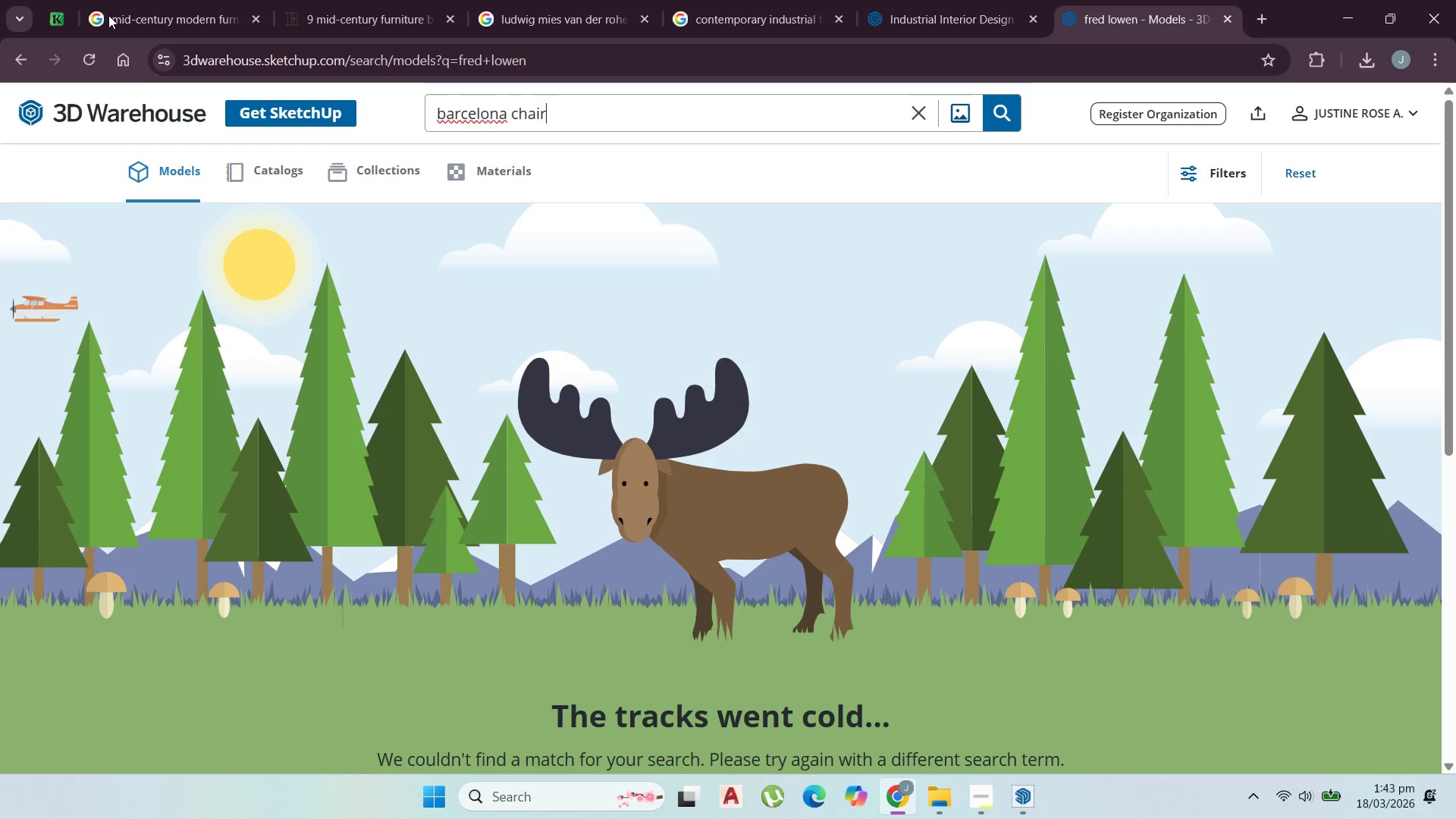 
key(Enter)
 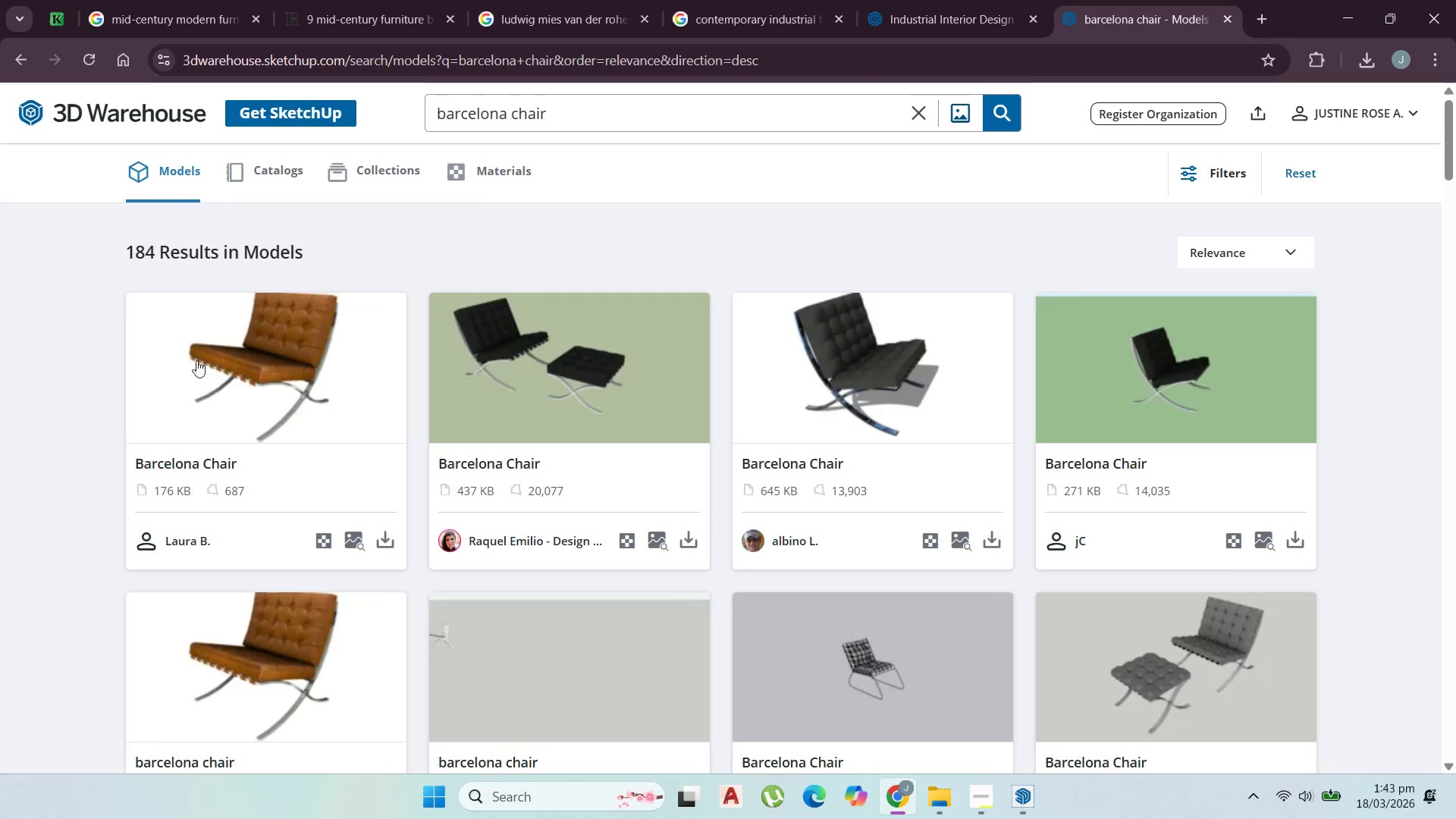 
scroll: coordinate [831, 585], scroll_direction: down, amount: 9.0
 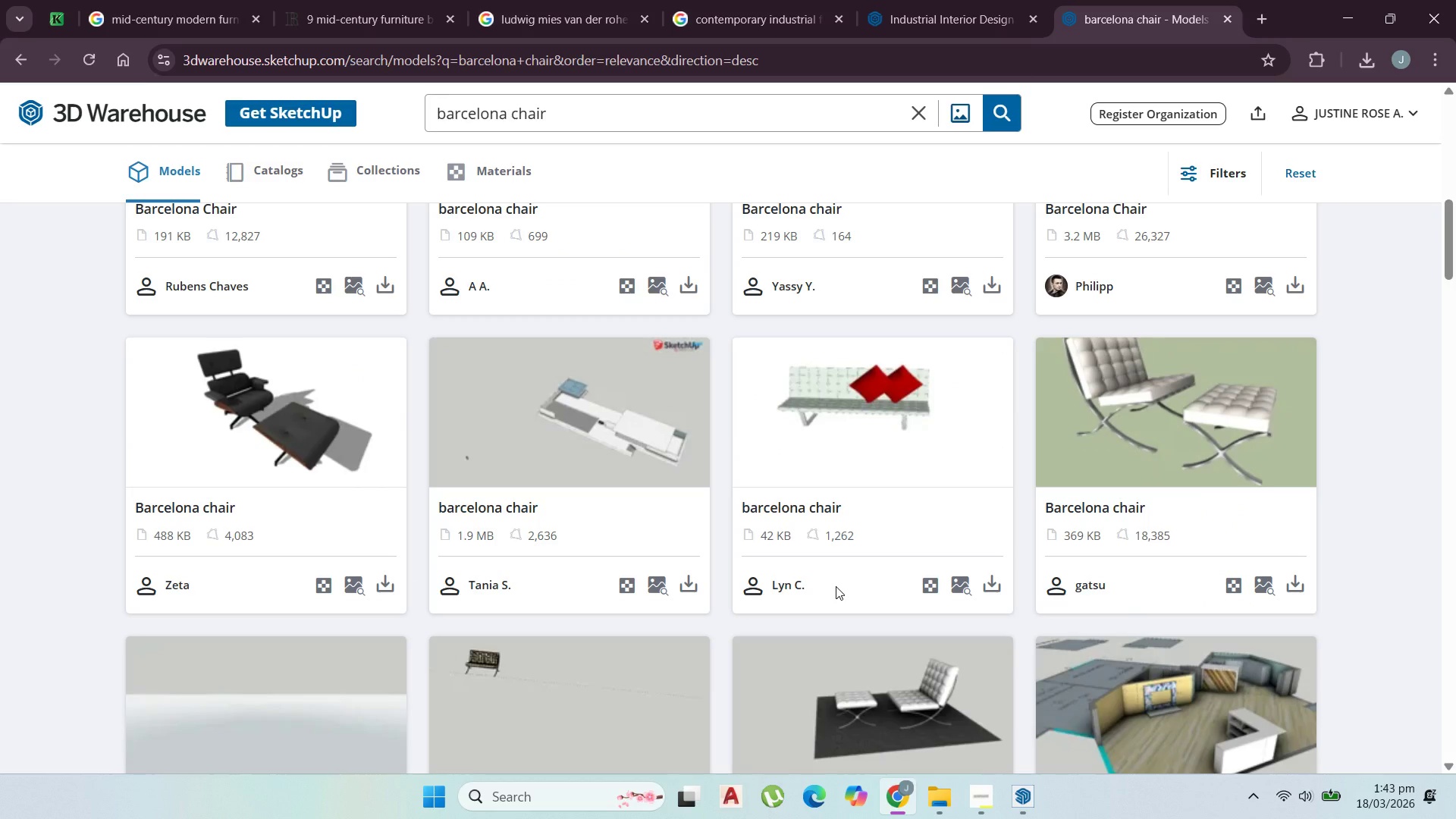 
scroll: coordinate [838, 584], scroll_direction: none, amount: 0.0
 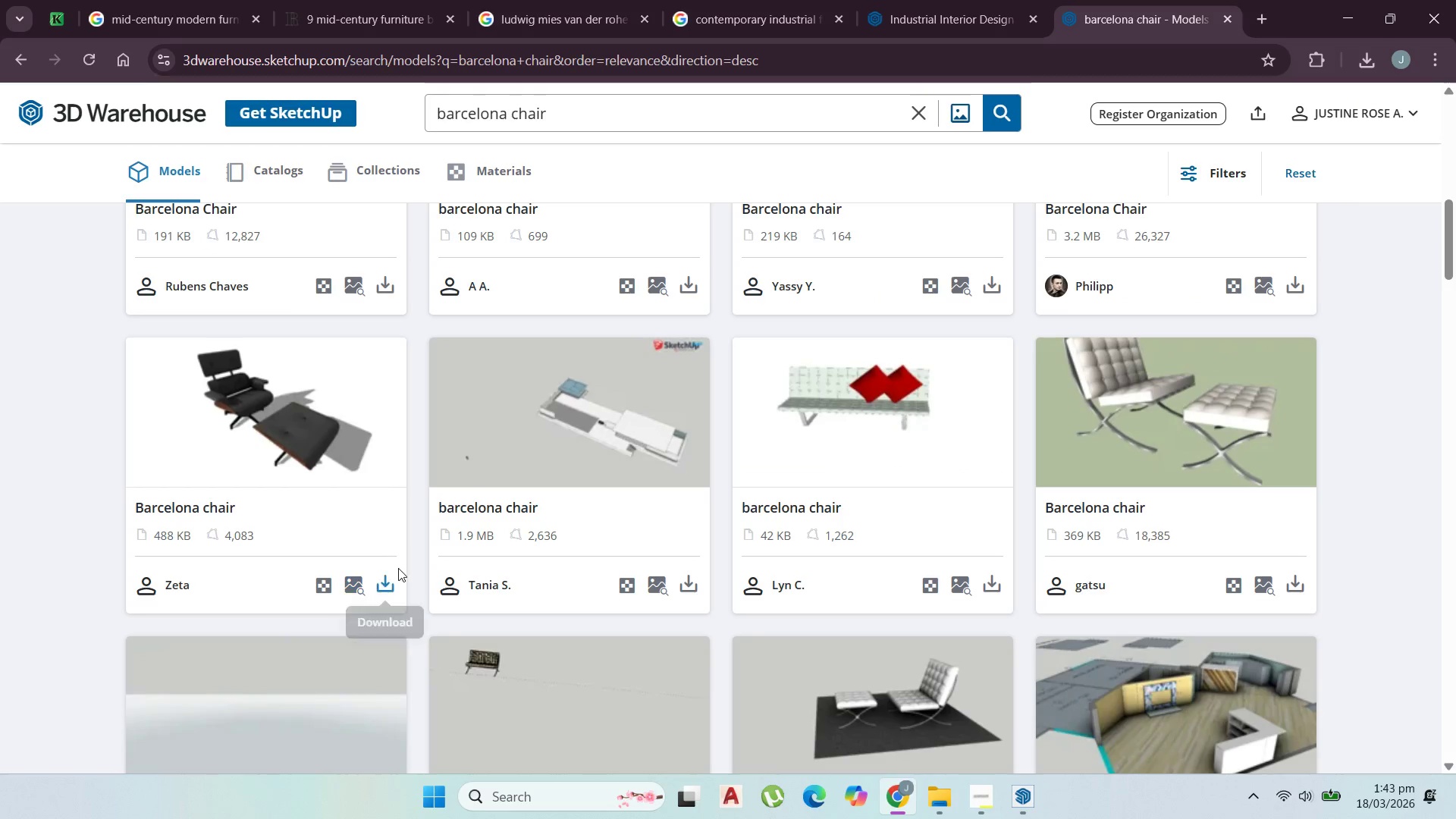 
scroll: coordinate [497, 578], scroll_direction: down, amount: 18.0
 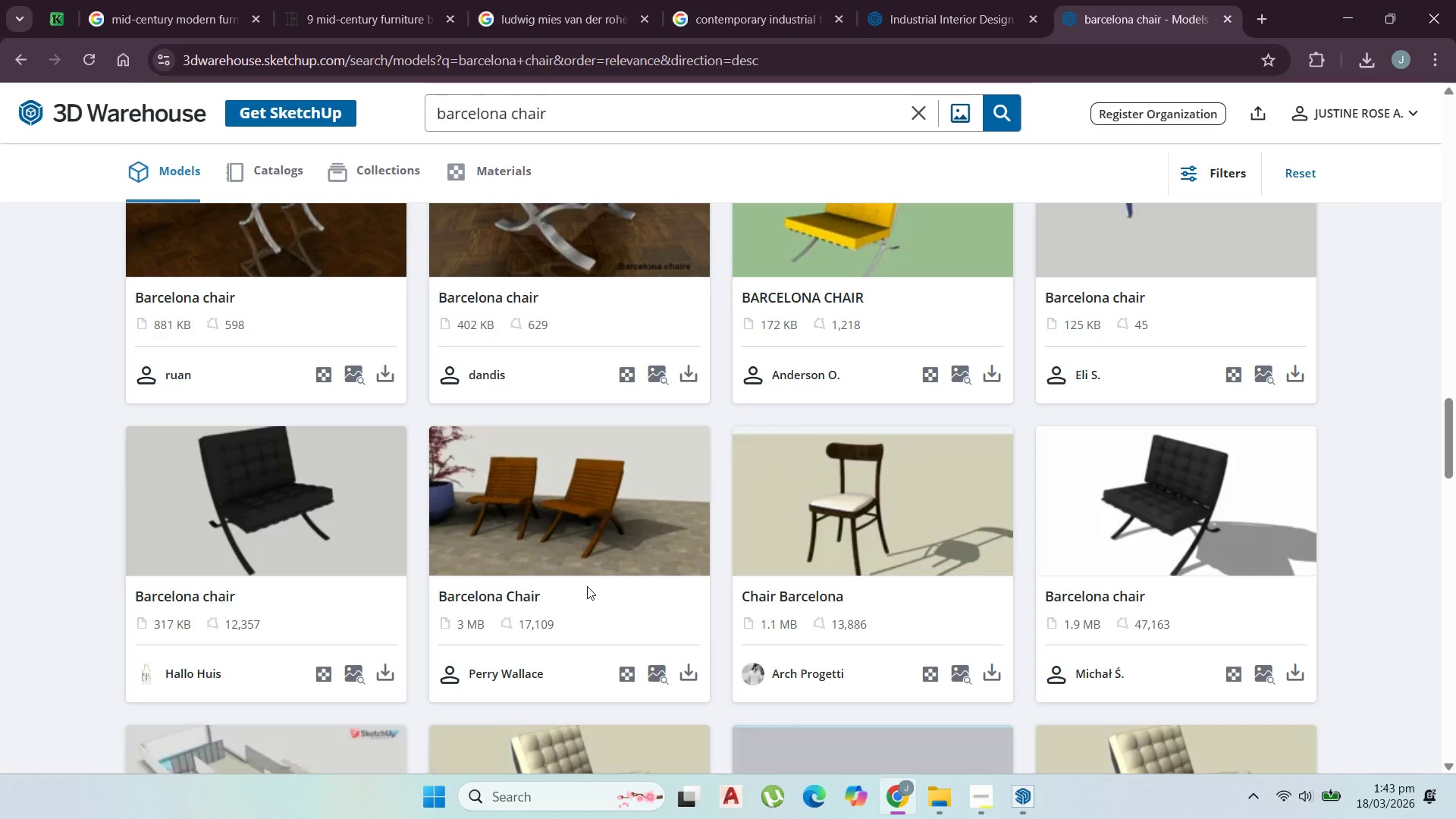 
scroll: coordinate [596, 581], scroll_direction: down, amount: 7.0
 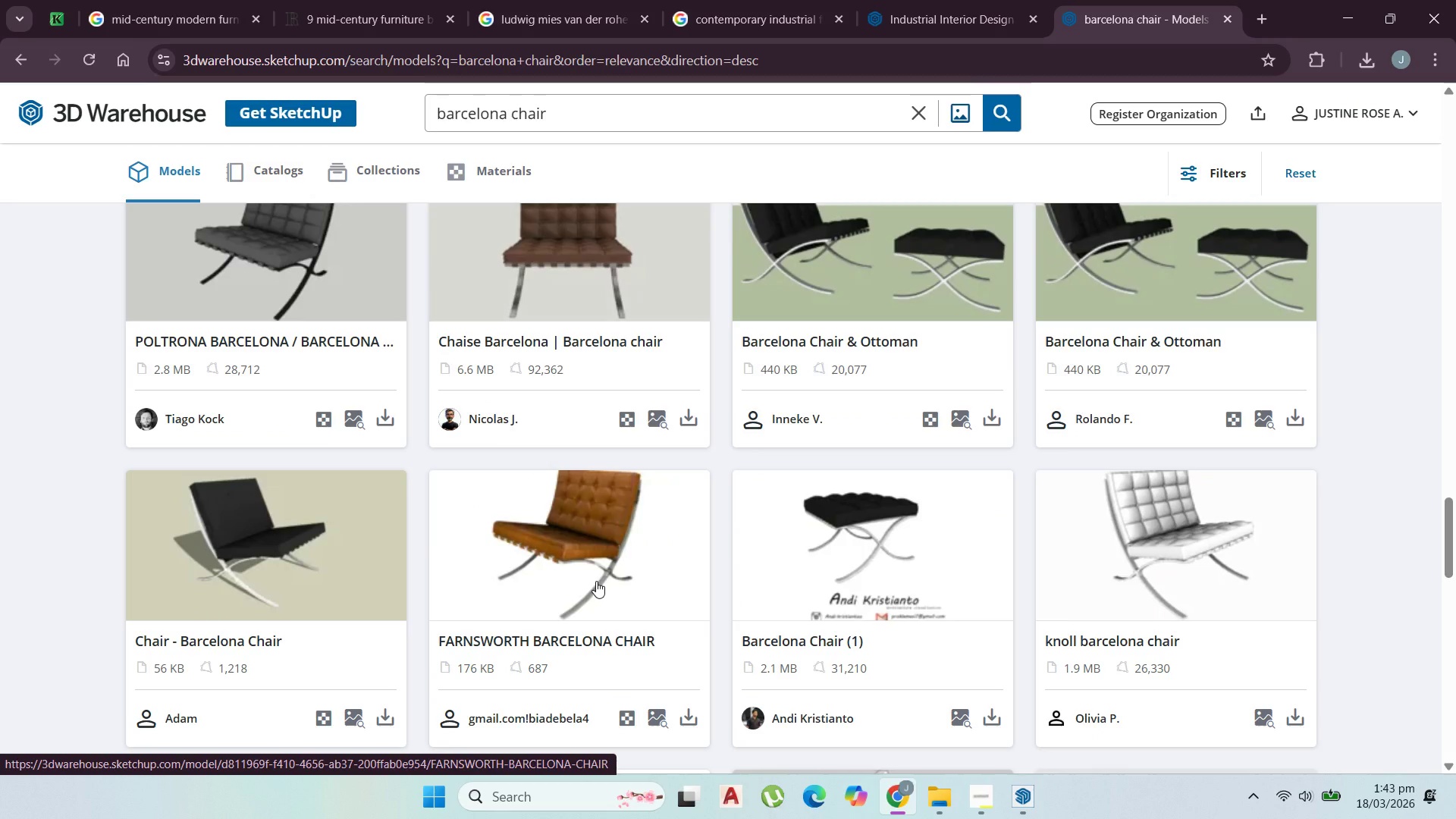 
wait(5.92)
 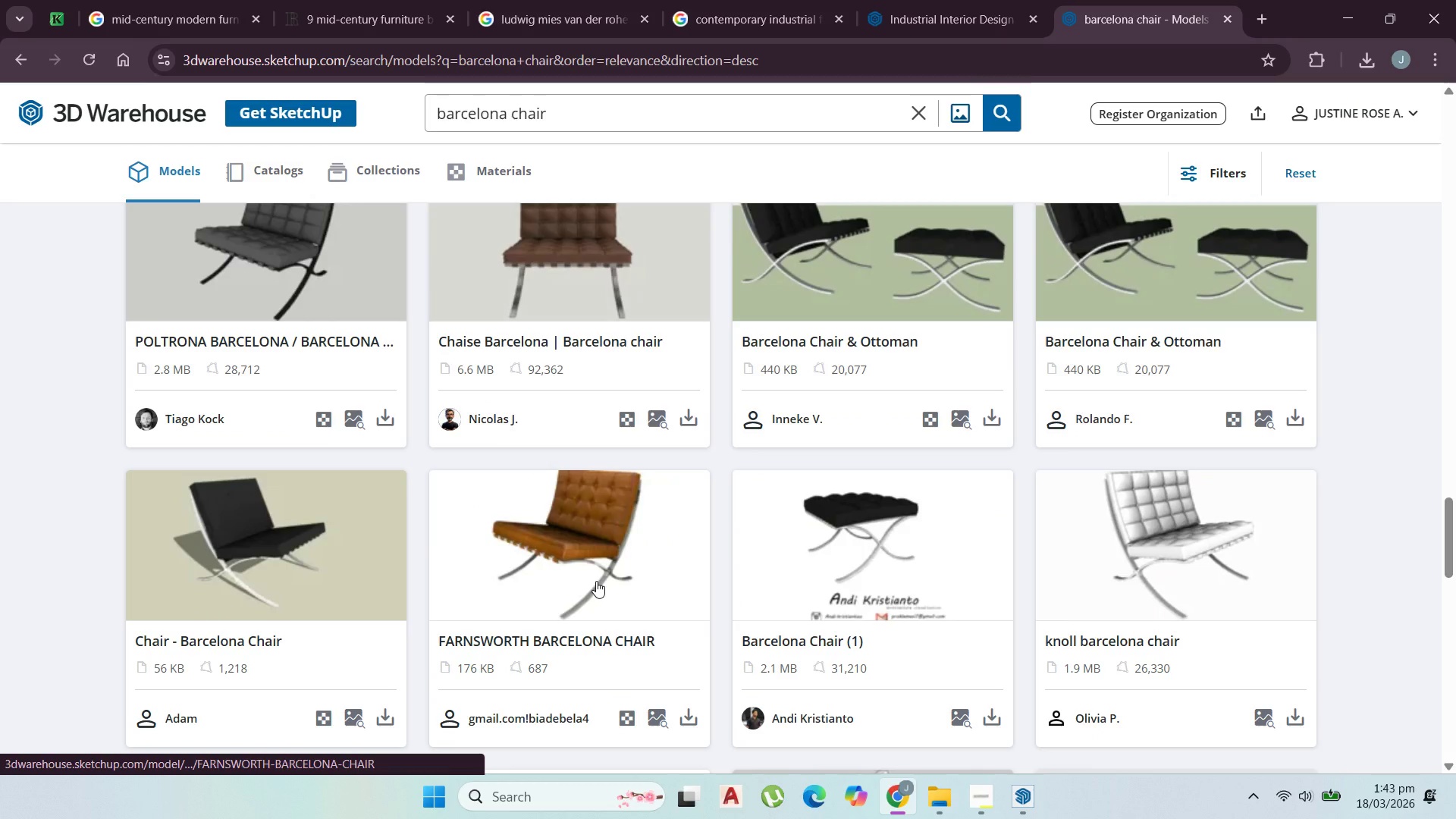 
scroll: coordinate [1230, 479], scroll_direction: down, amount: 8.0
 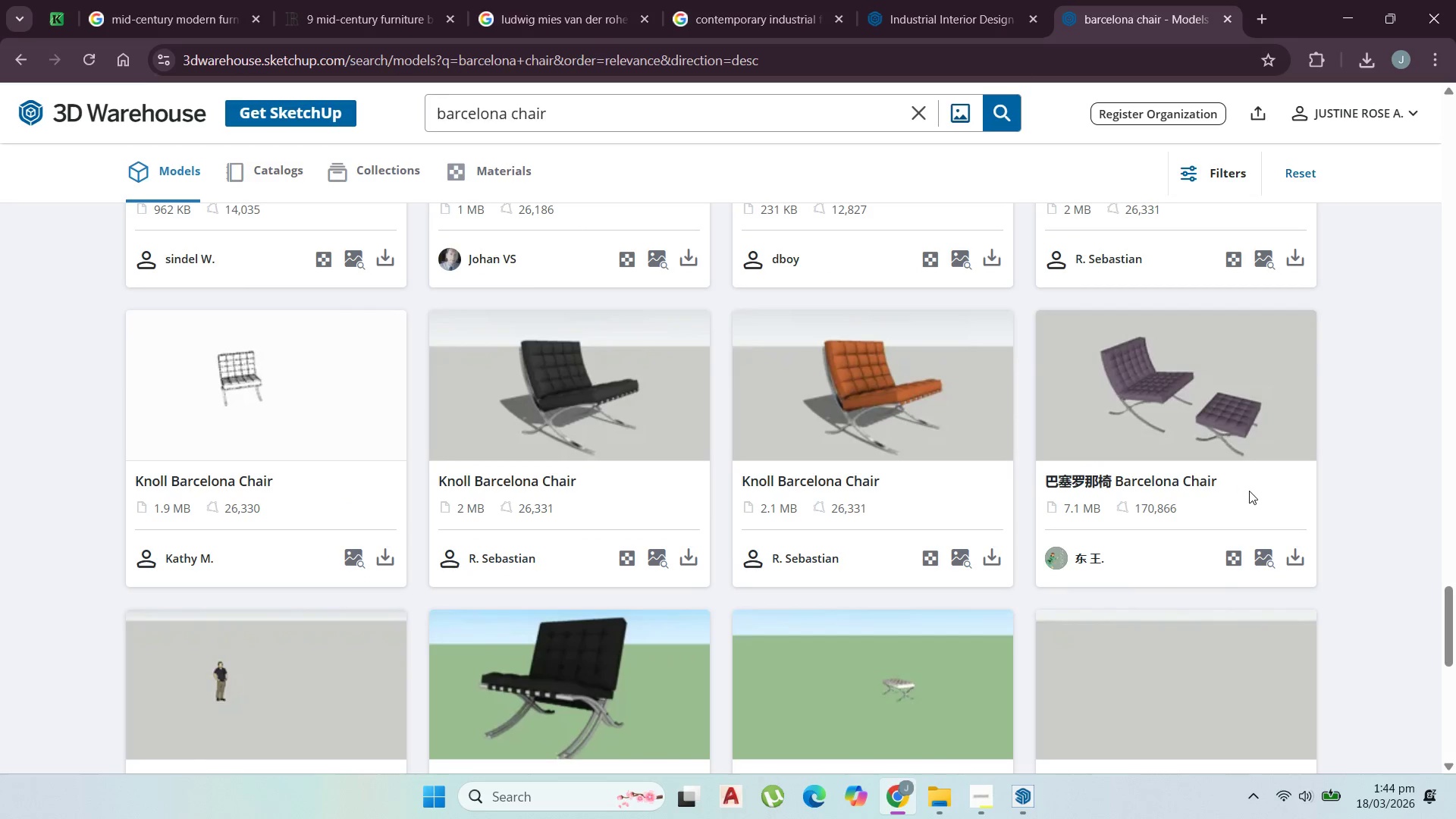 
scroll: coordinate [1250, 491], scroll_direction: up, amount: 2.0
 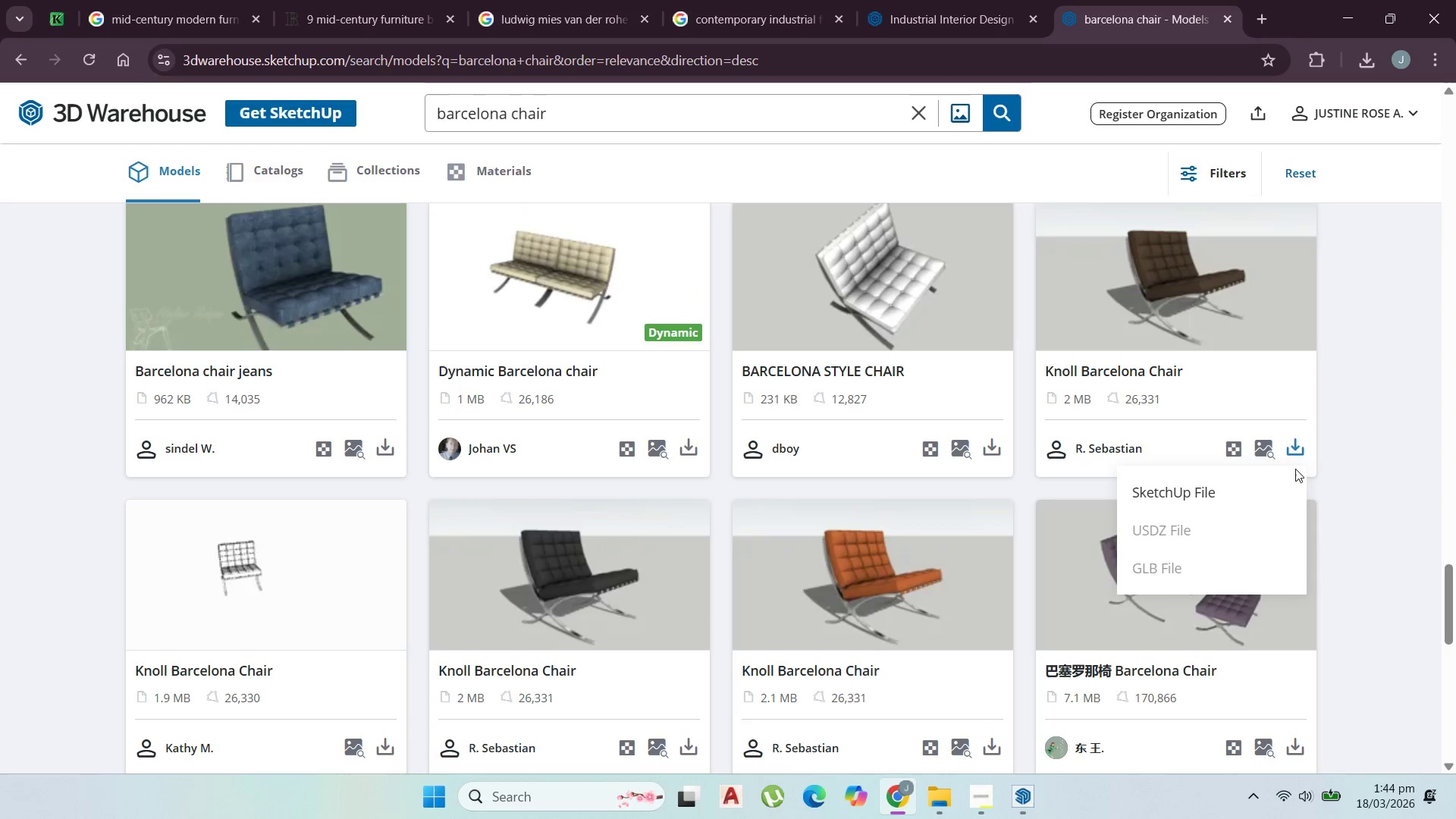 
left_click([1241, 485])
 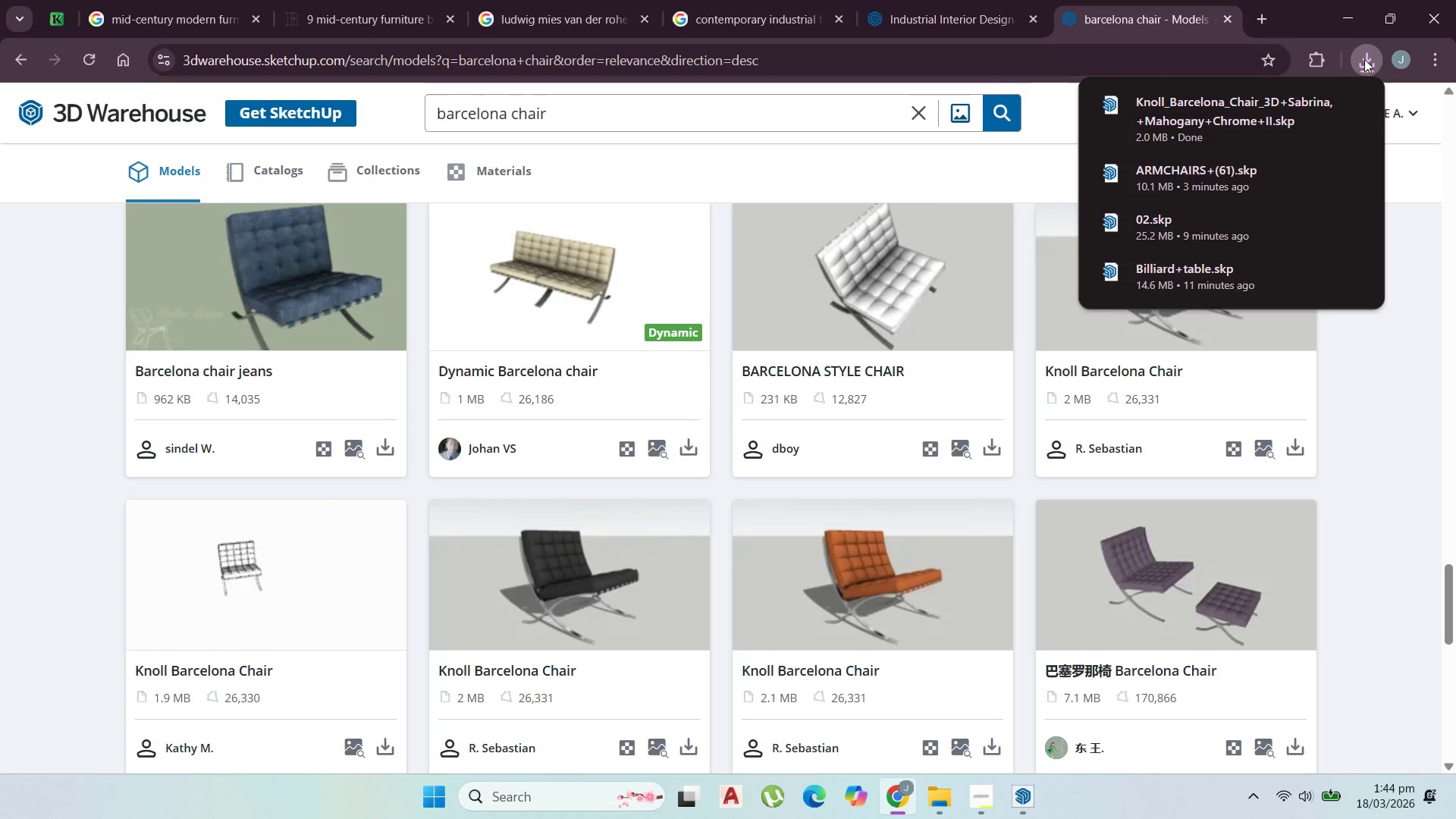 
mouse_move([1313, 104])
 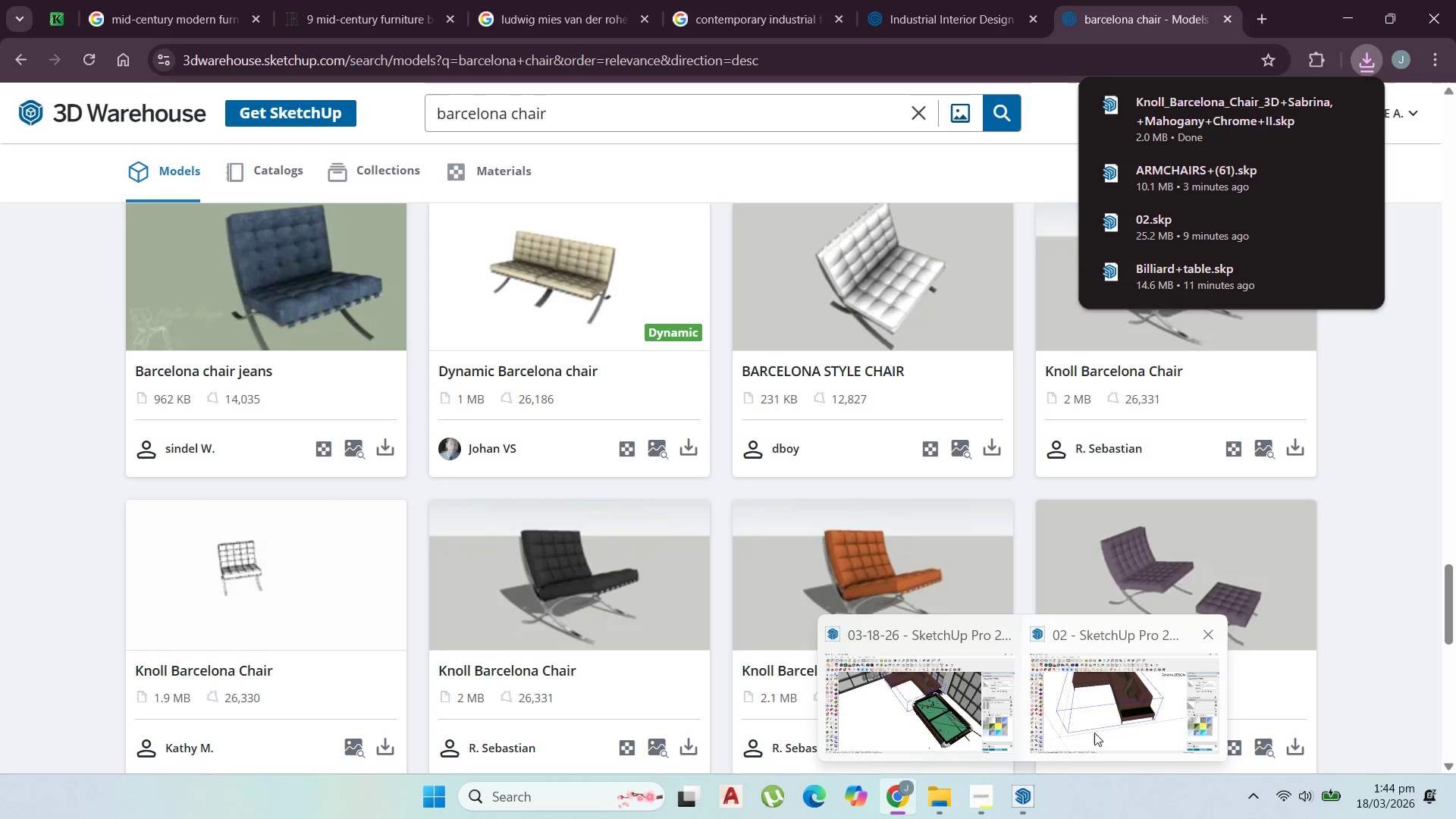 
left_click([1104, 728])
 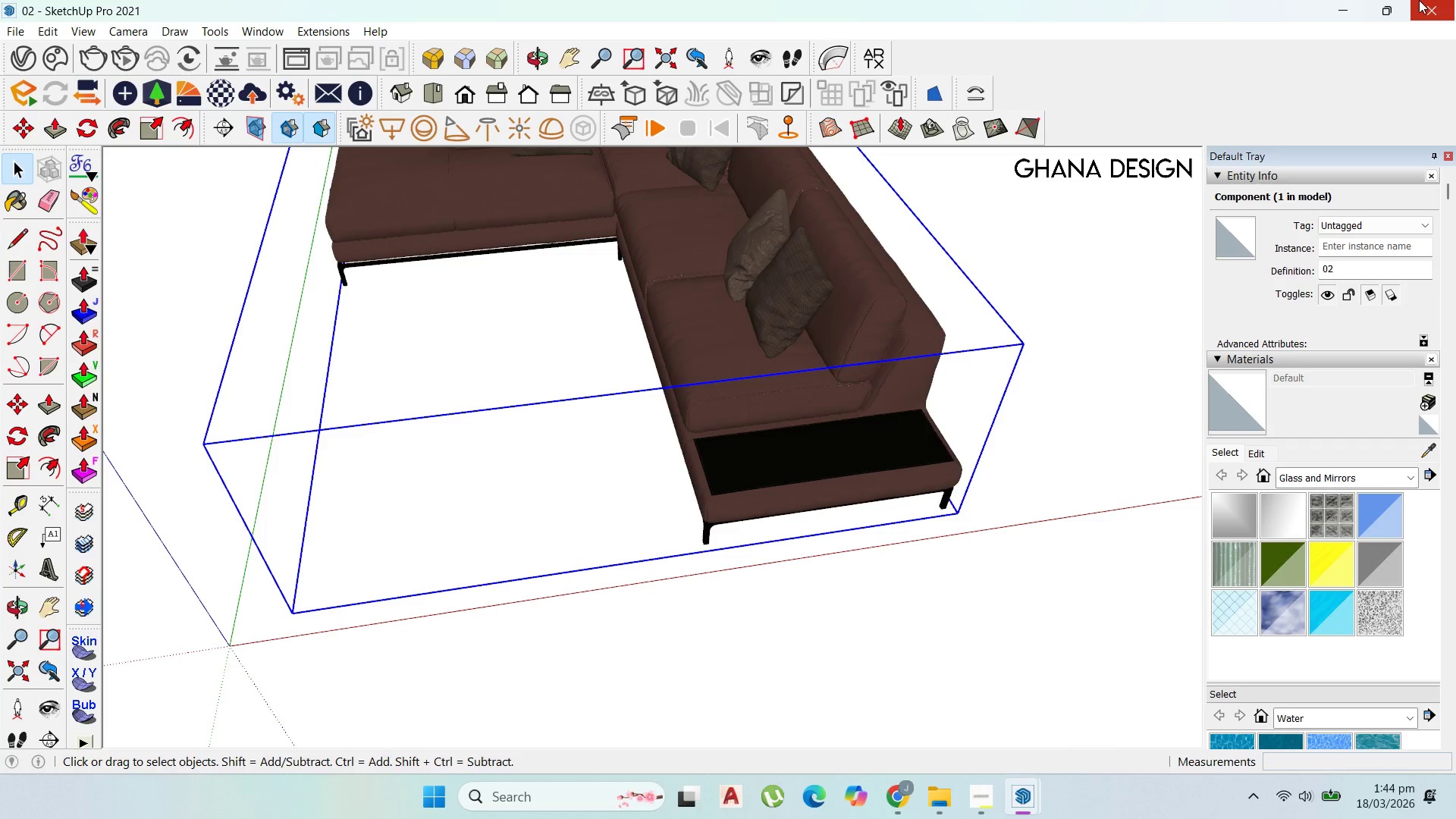 
left_click([1420, 0])
 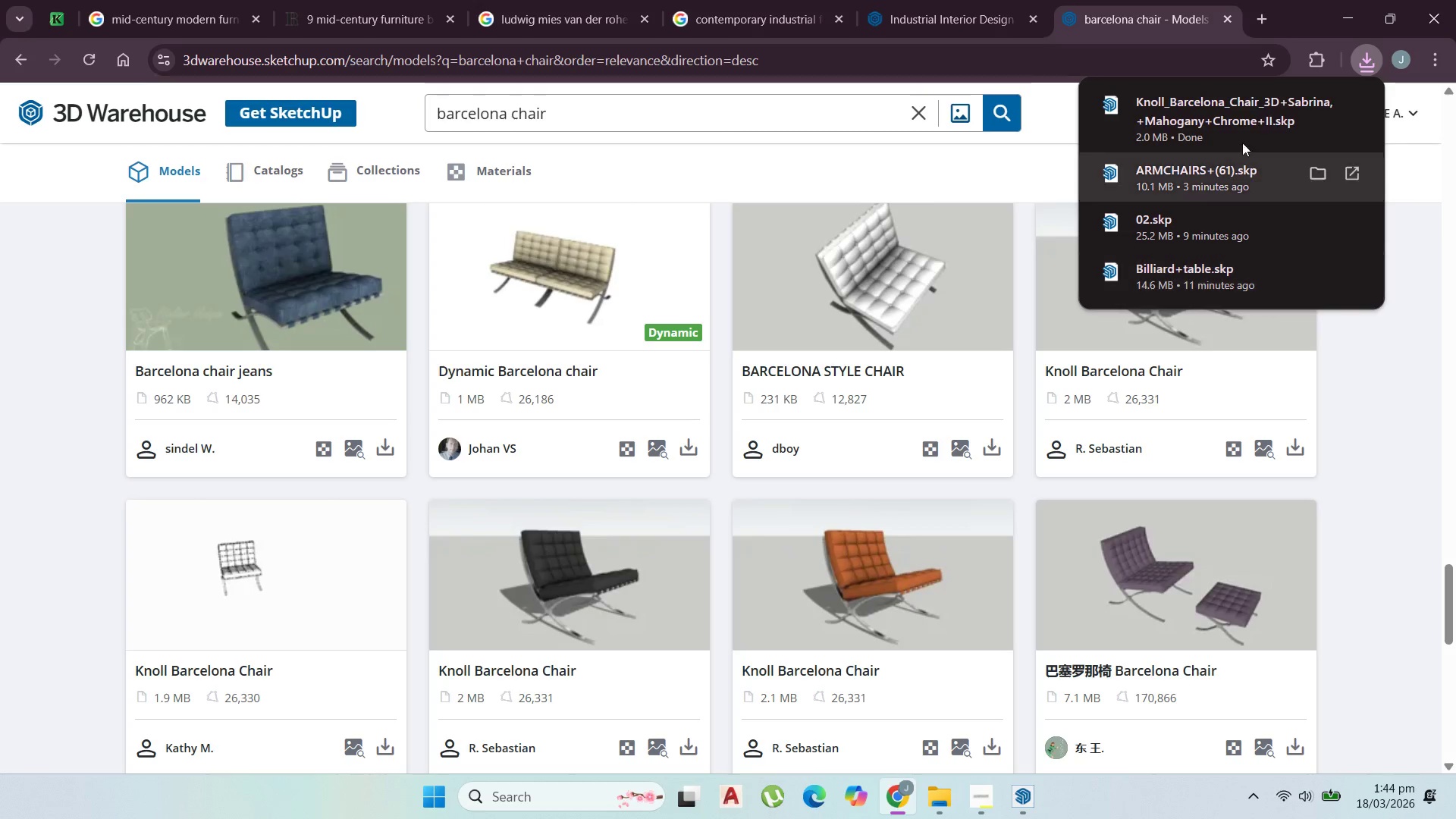 
left_click([1231, 103])
 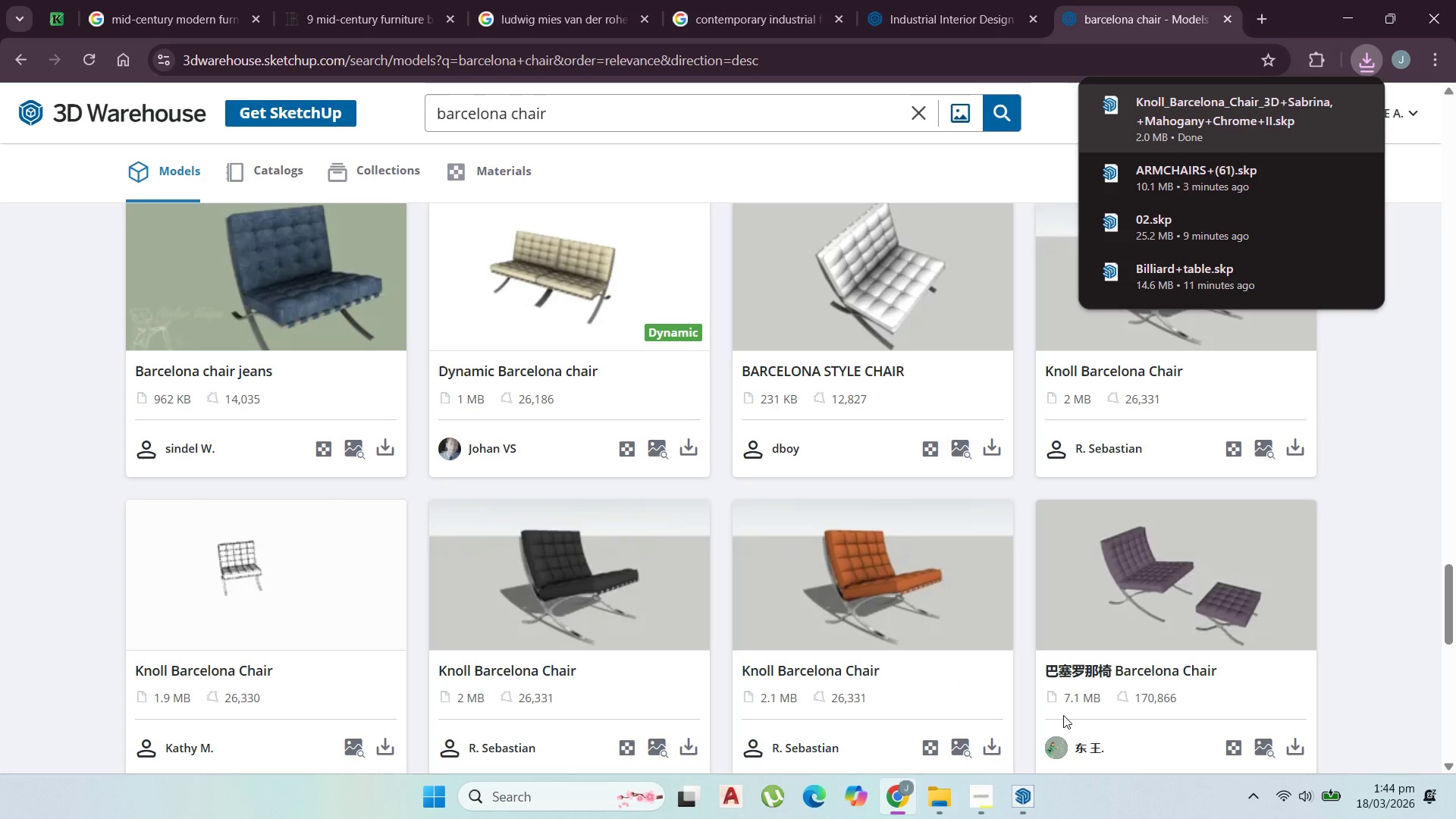 
wait(21.74)
 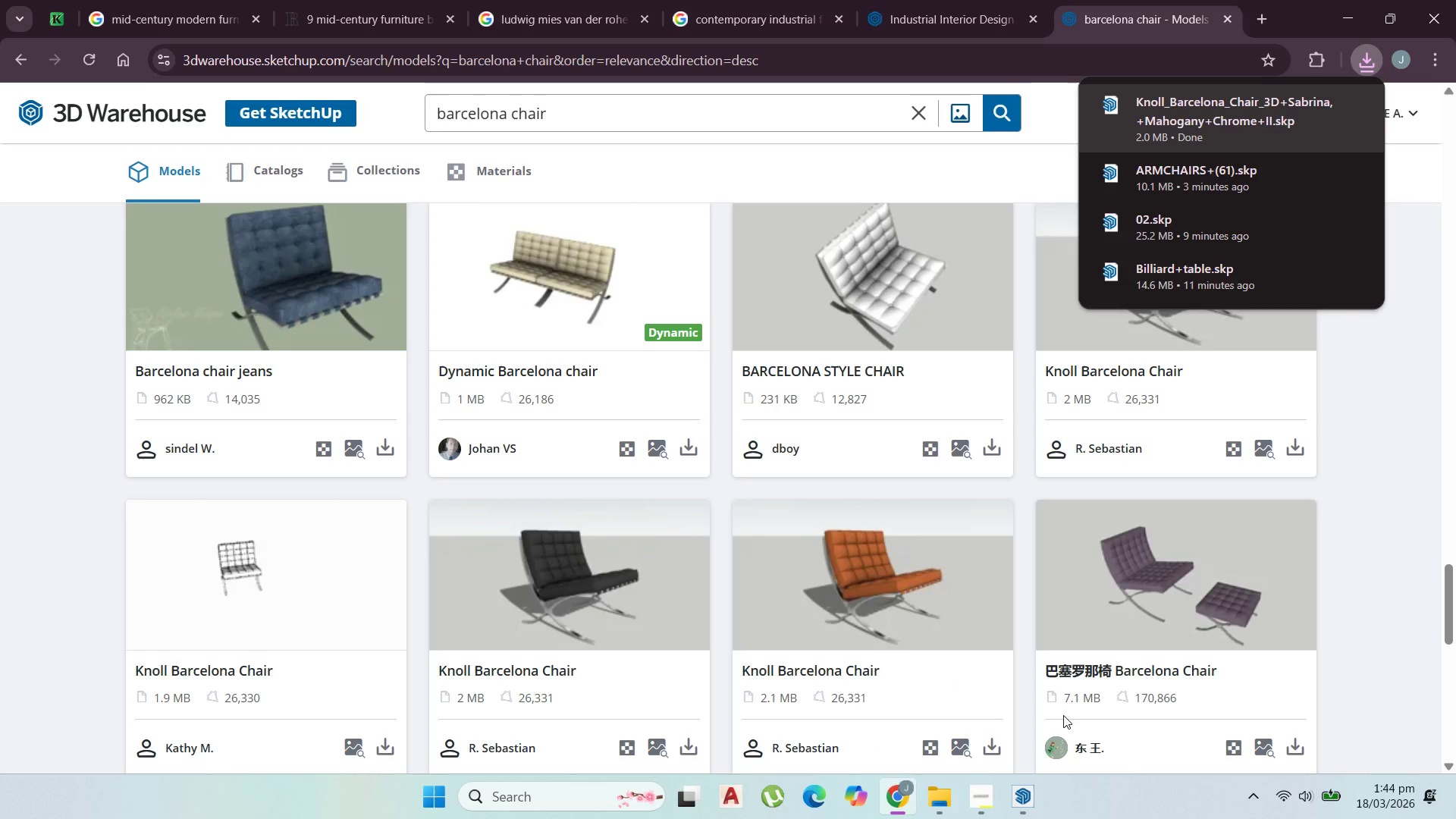 
left_click([1000, 791])